 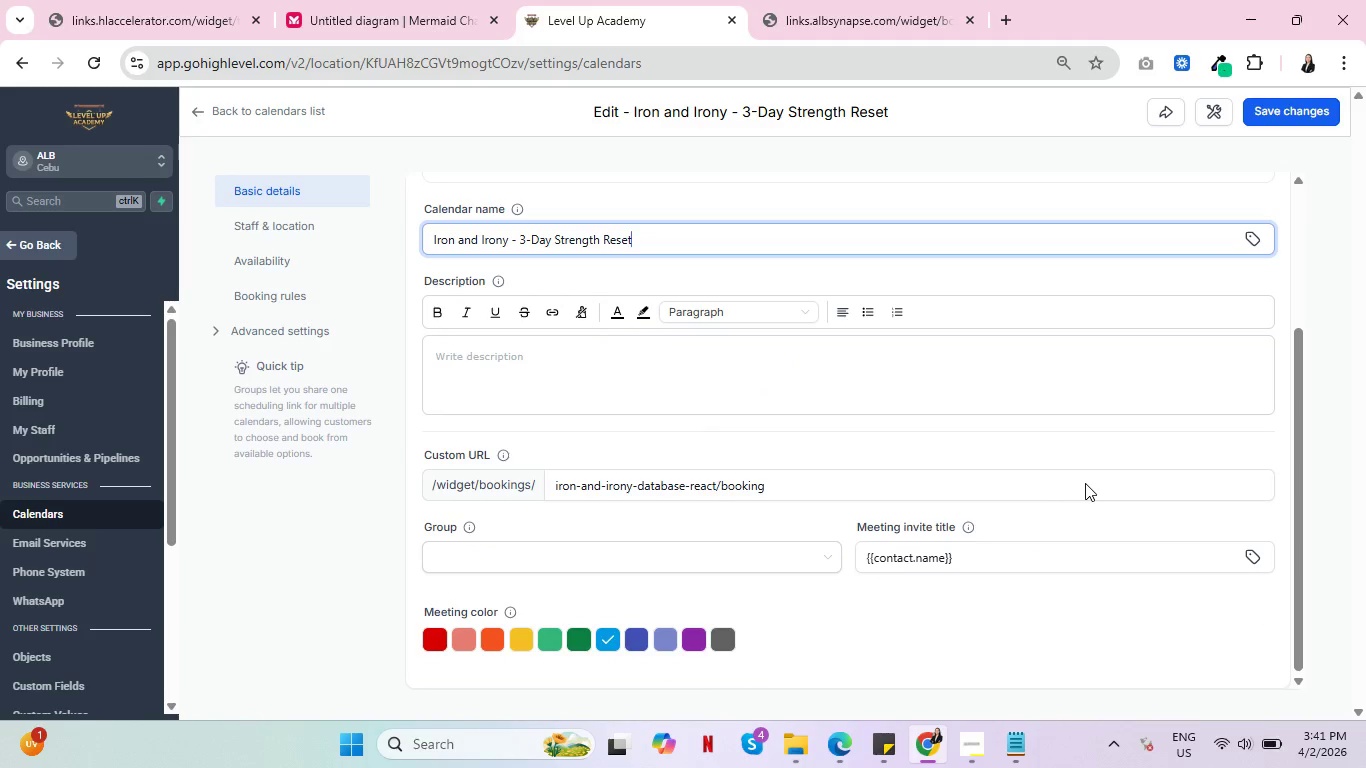 
scroll: coordinate [864, 563], scroll_direction: down, amount: 4.0
 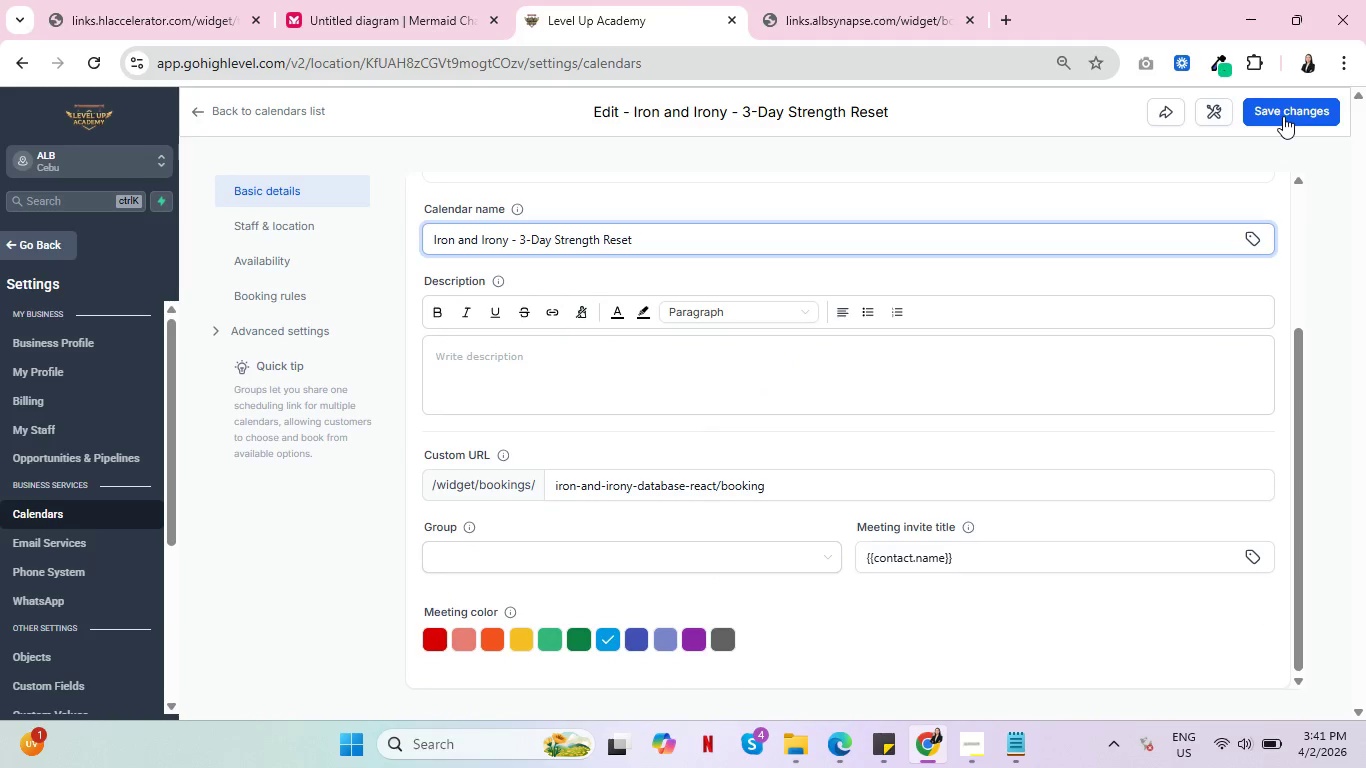 
left_click([1283, 116])
 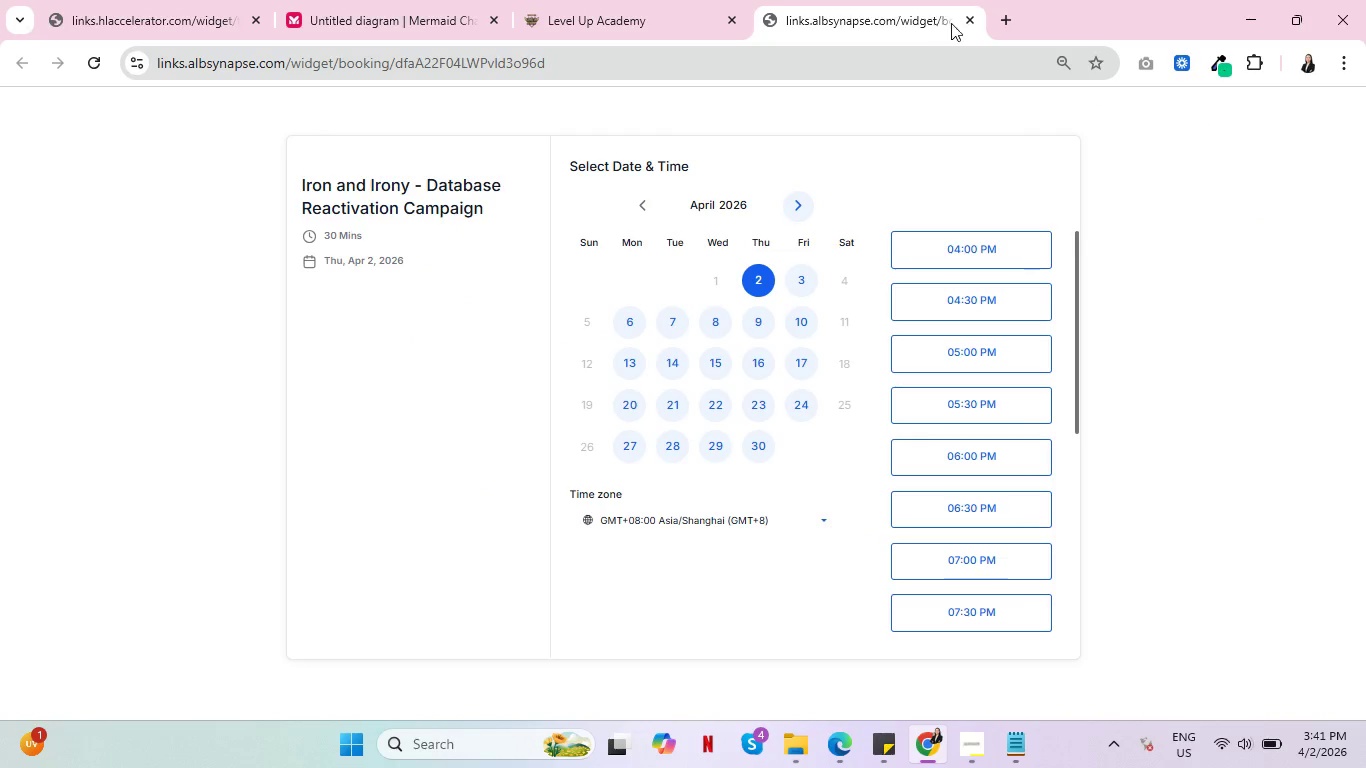 
wait(6.09)
 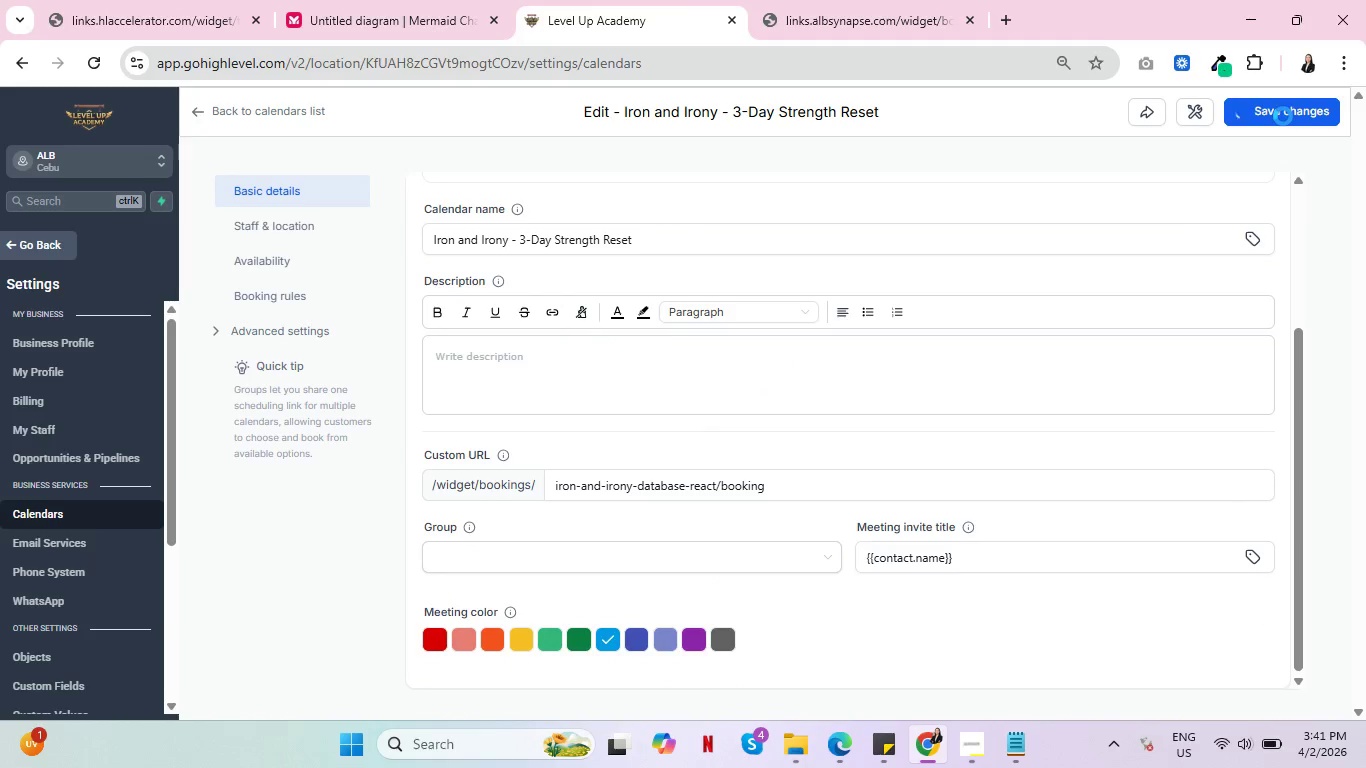 
left_click([85, 61])
 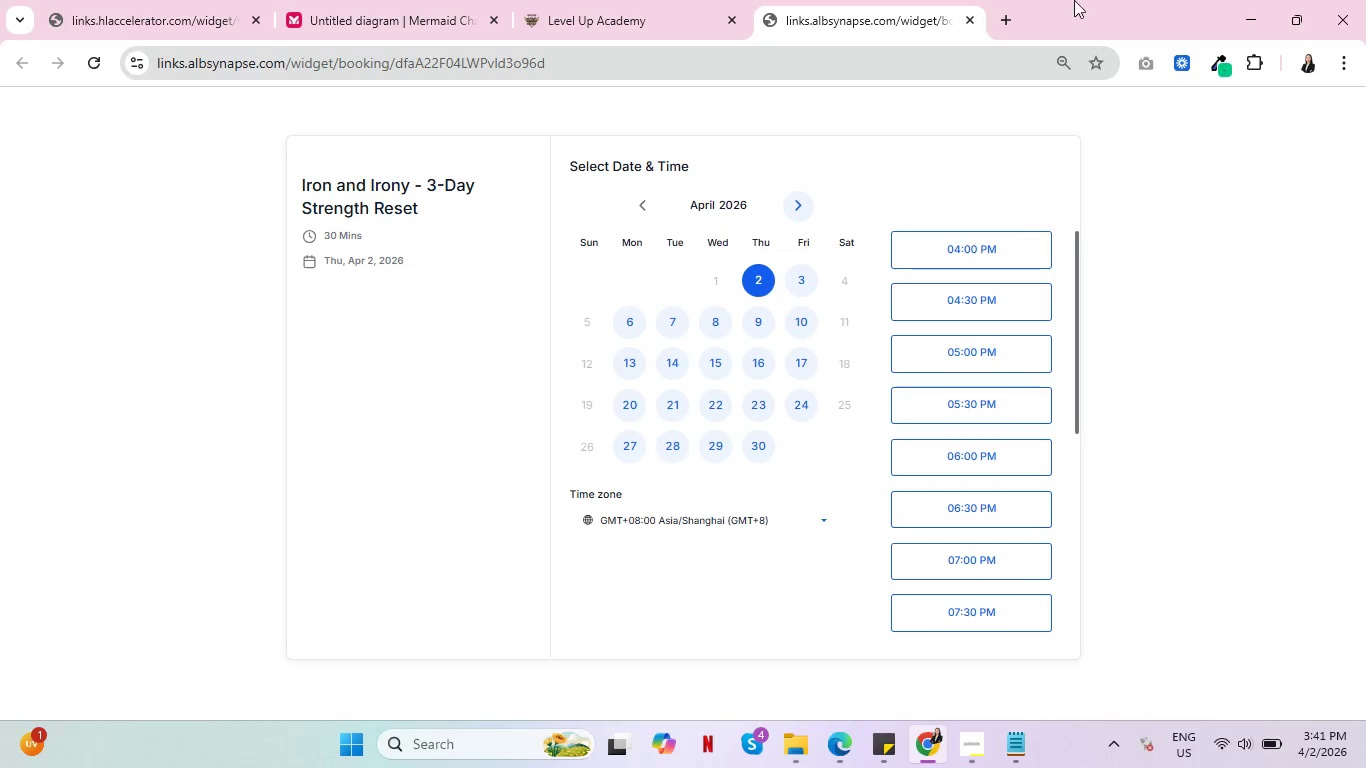 
wait(5.88)
 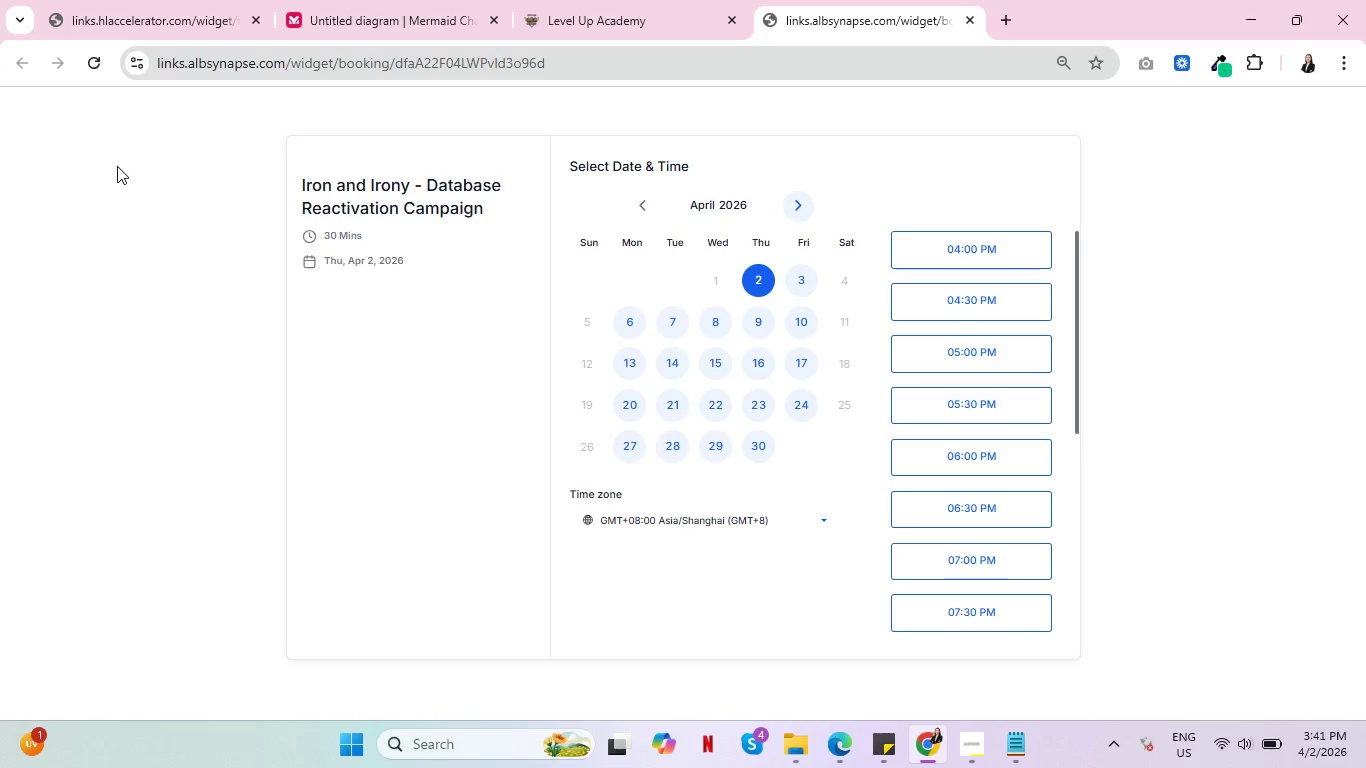 
left_click([969, 14])
 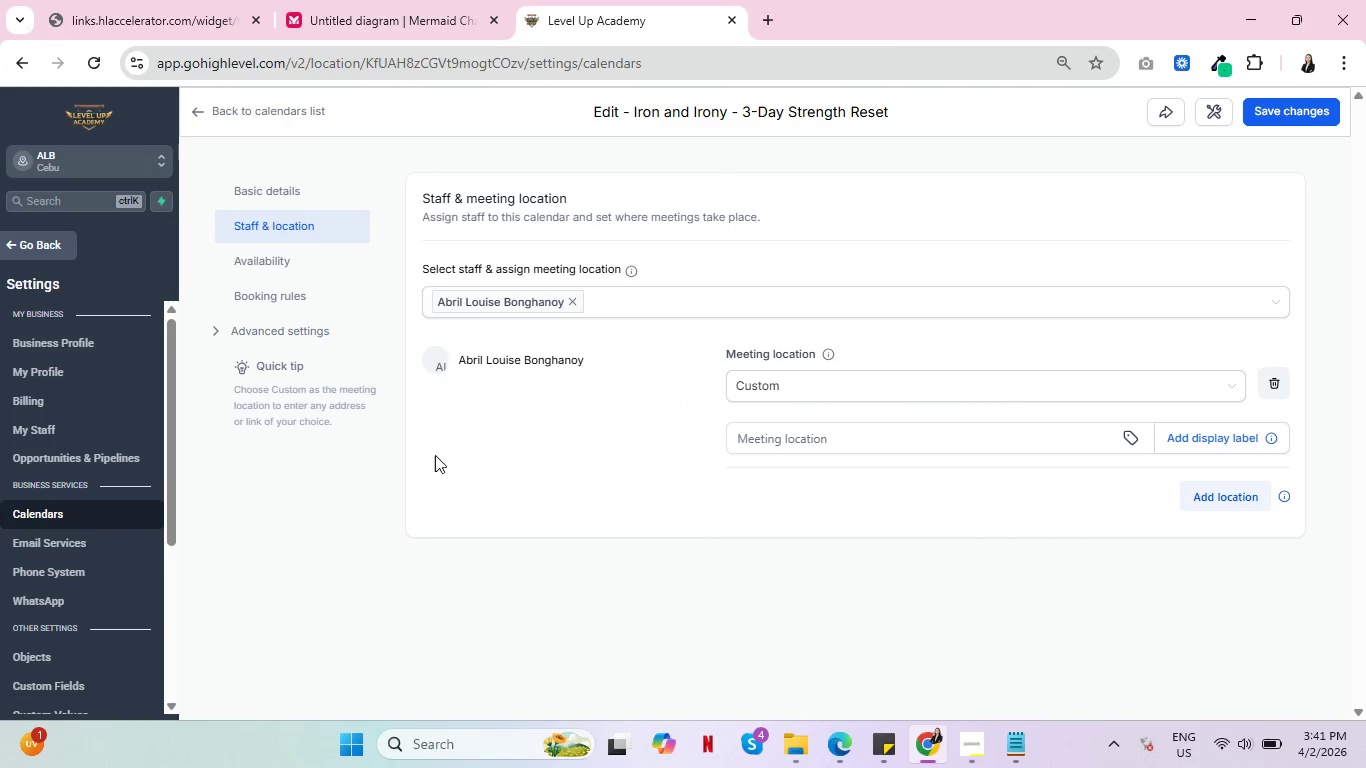 
key(Control+ControlLeft)
 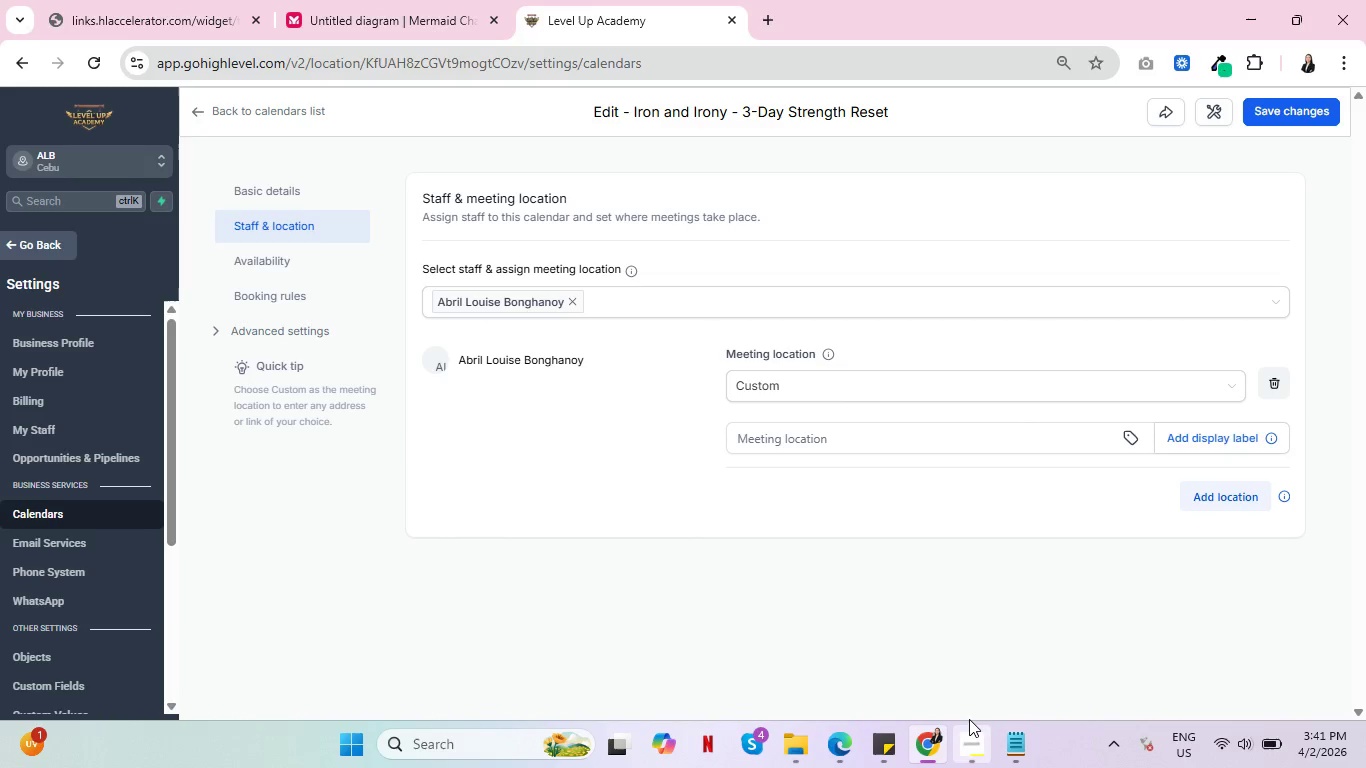 
wait(6.23)
 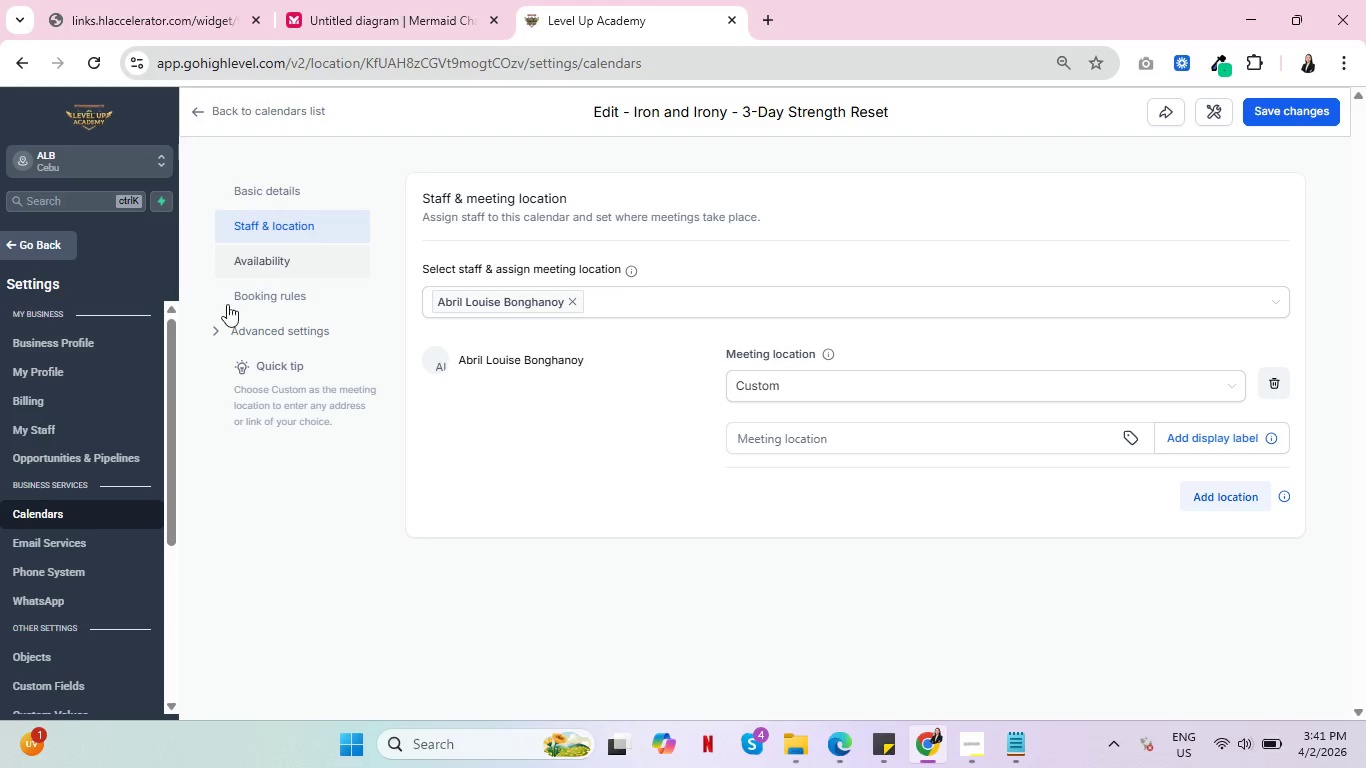 
left_click([974, 741])